 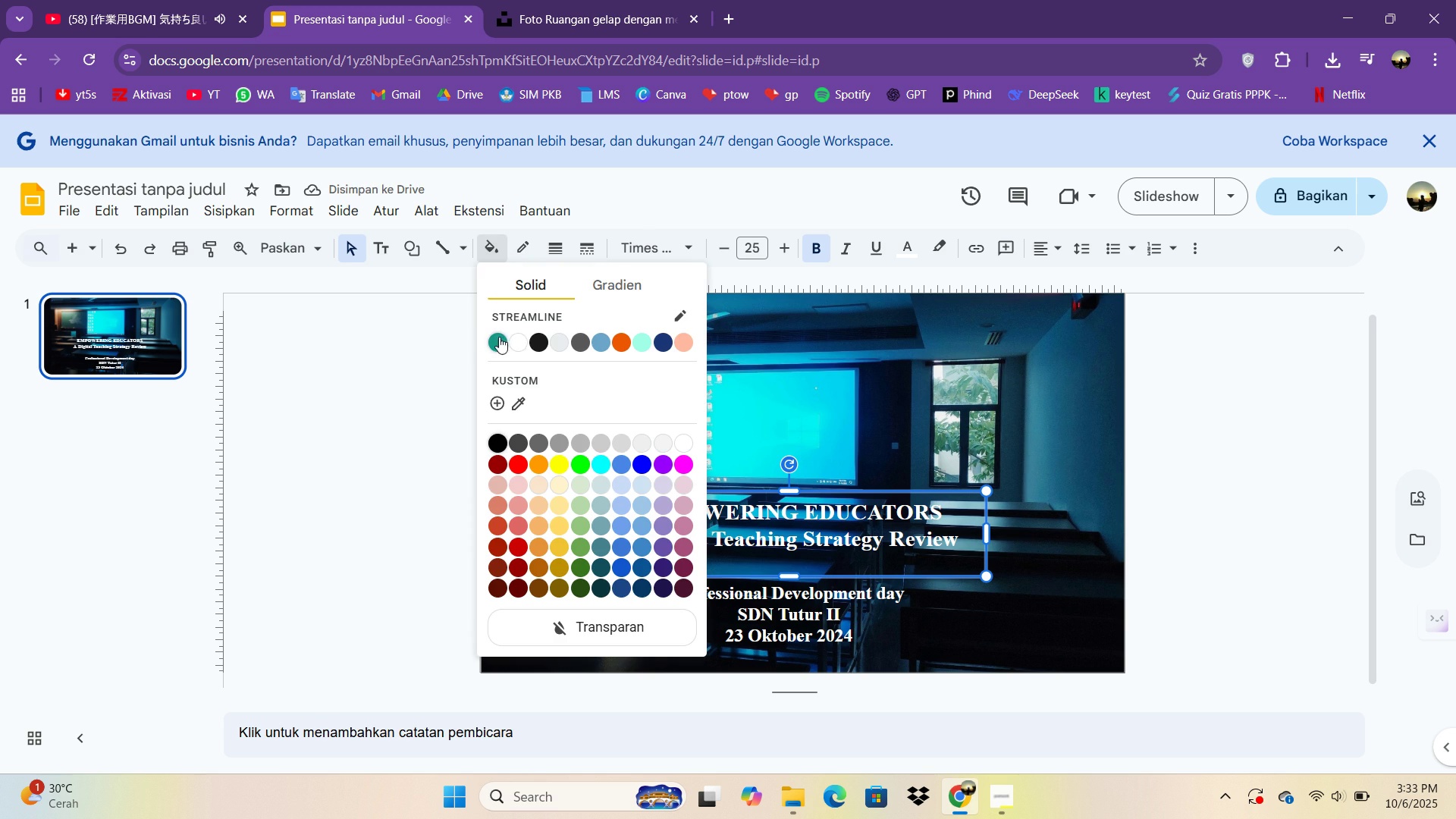 
left_click([531, 339])
 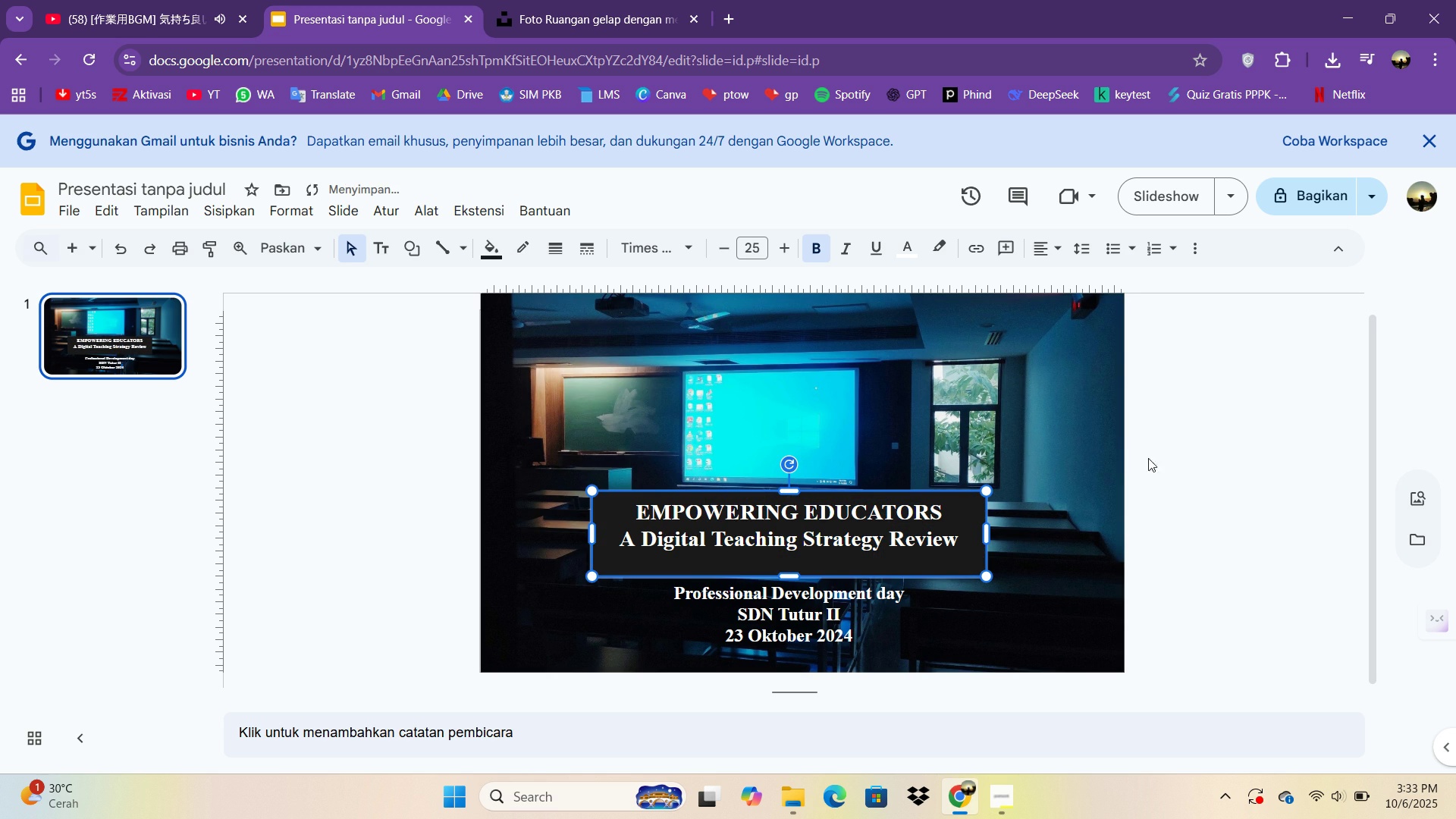 
left_click([1178, 441])
 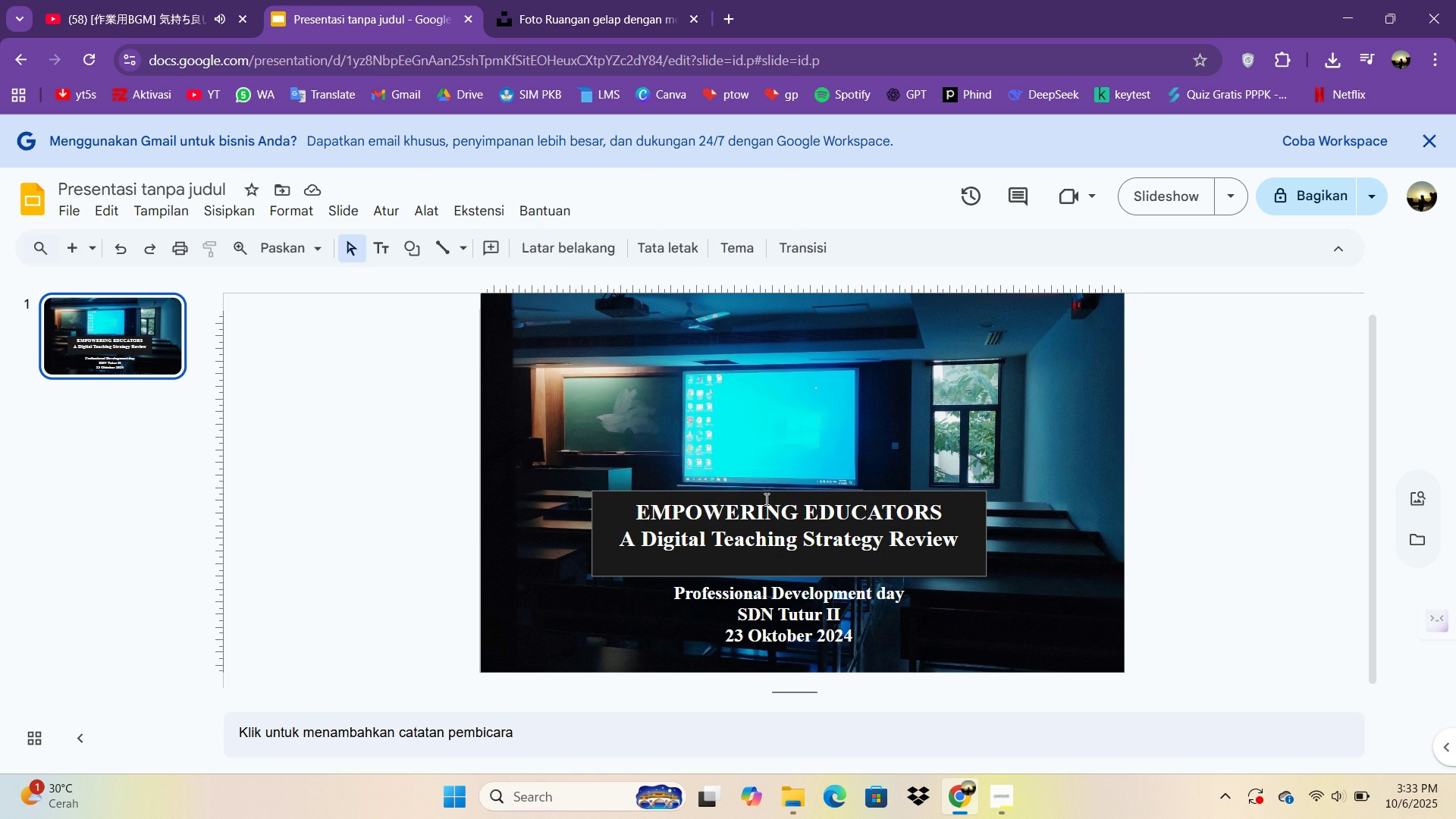 
wait(5.53)
 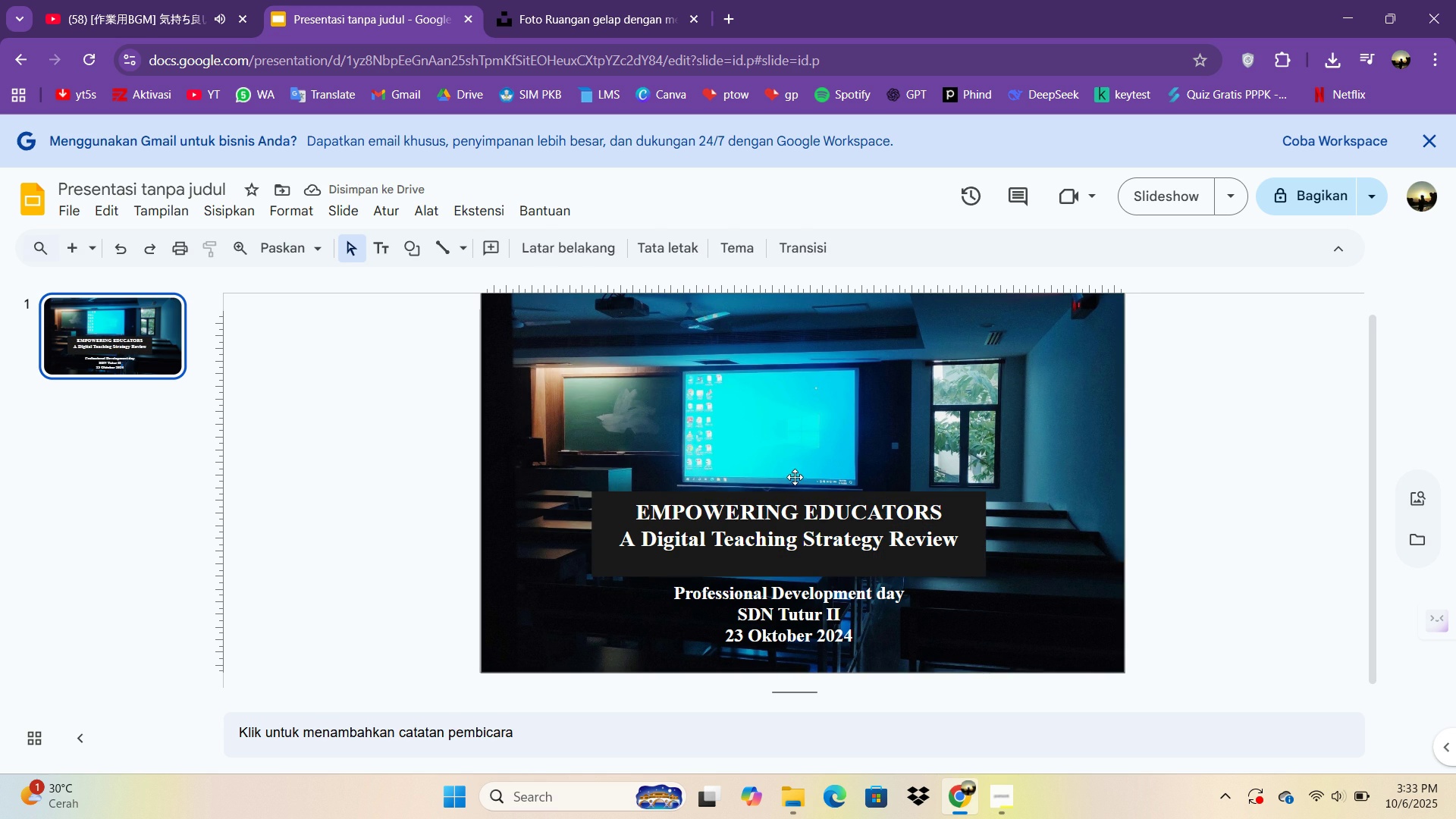 
left_click([767, 520])
 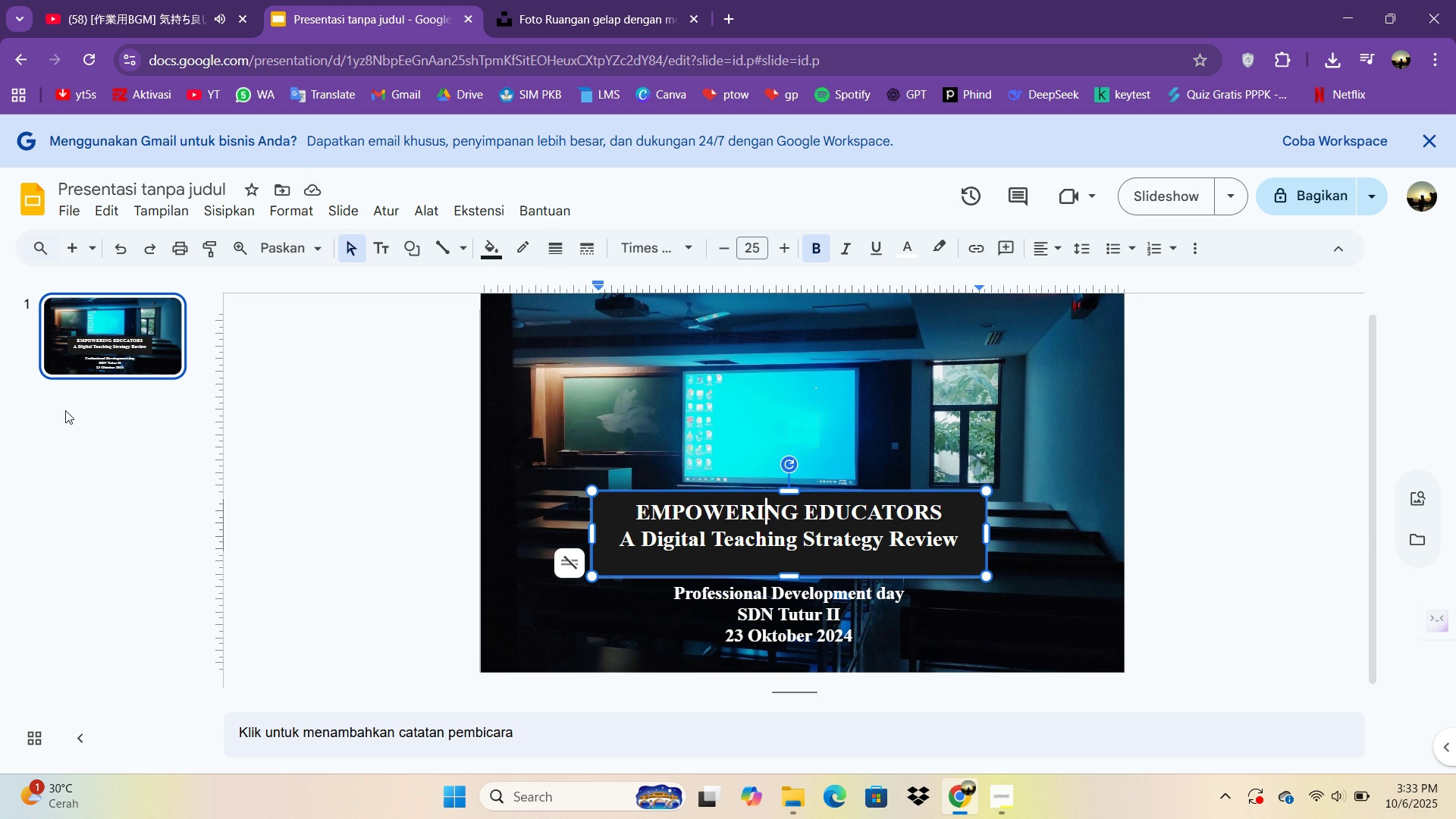 
wait(5.69)
 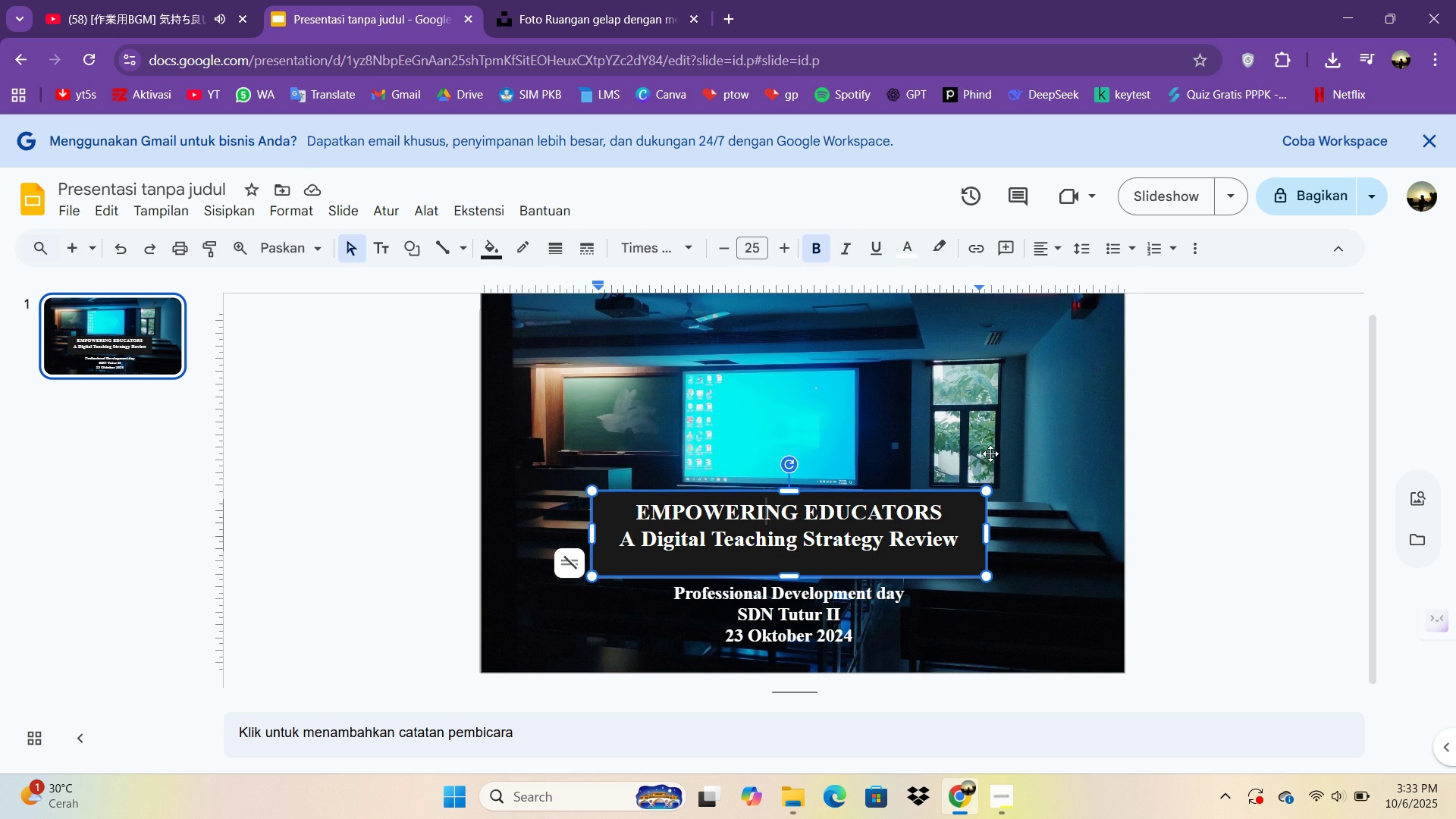 
right_click([104, 346])
 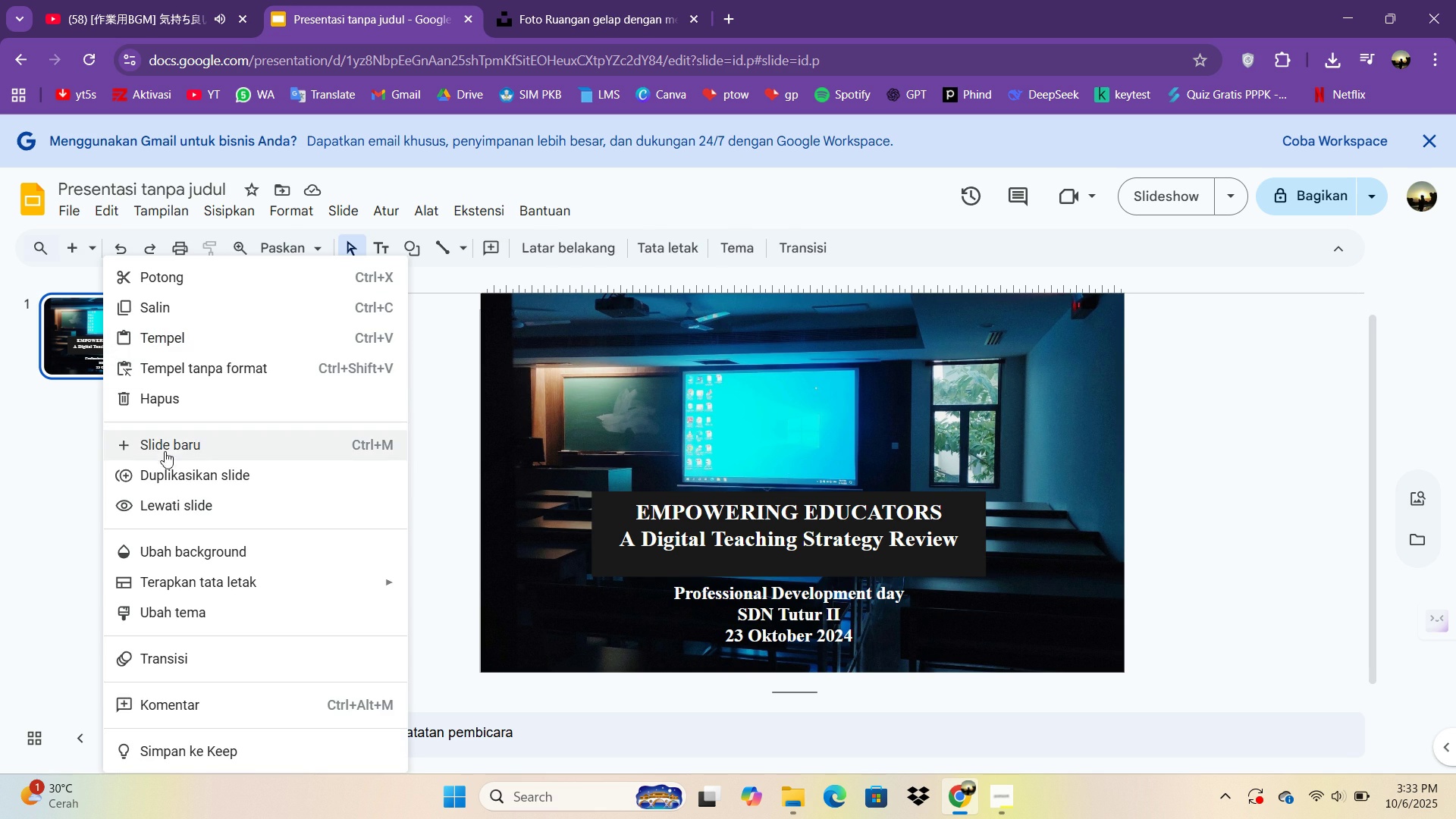 
left_click([163, 446])
 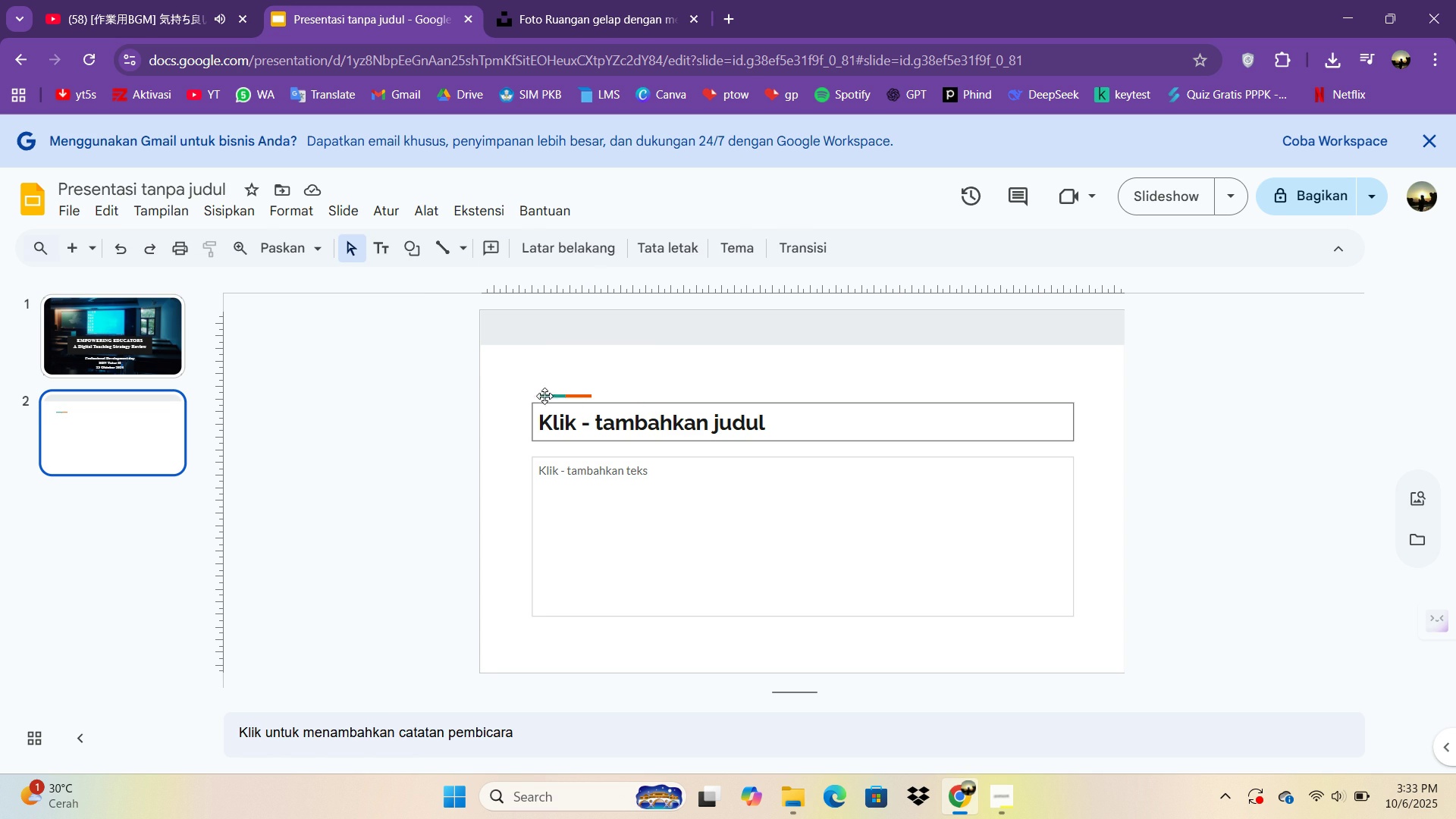 
wait(7.34)
 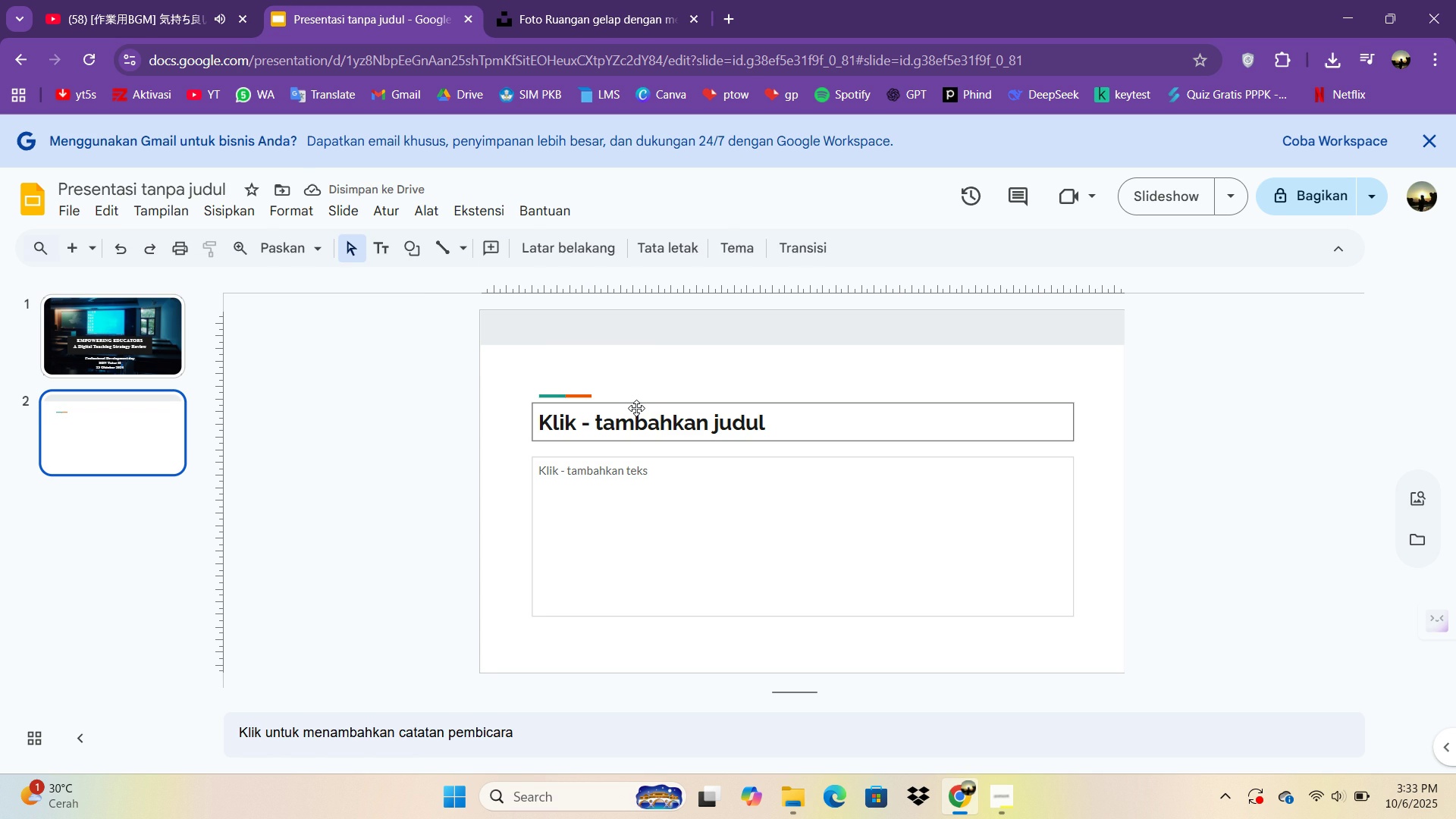 
left_click([80, 325])
 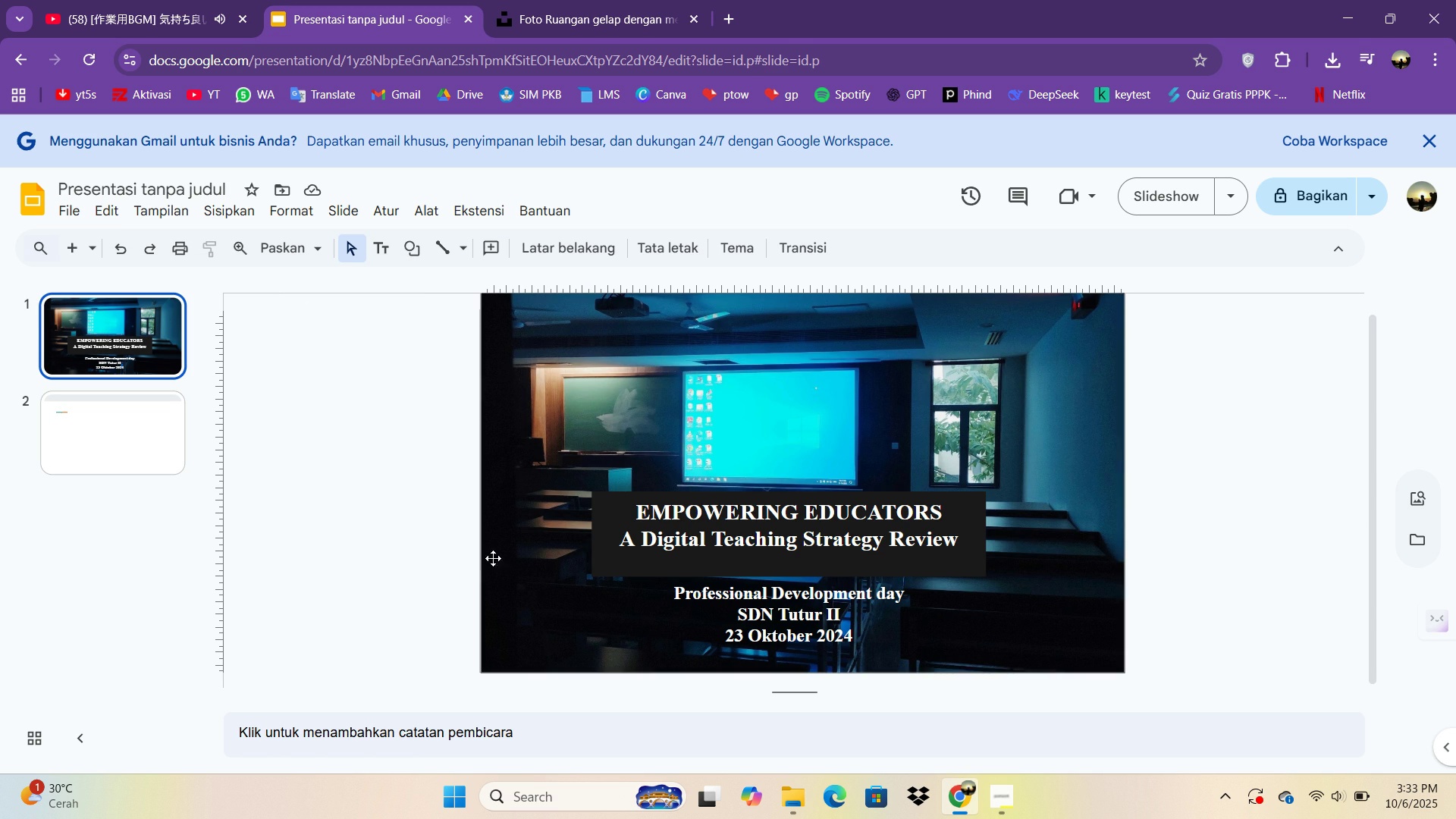 
left_click([706, 541])